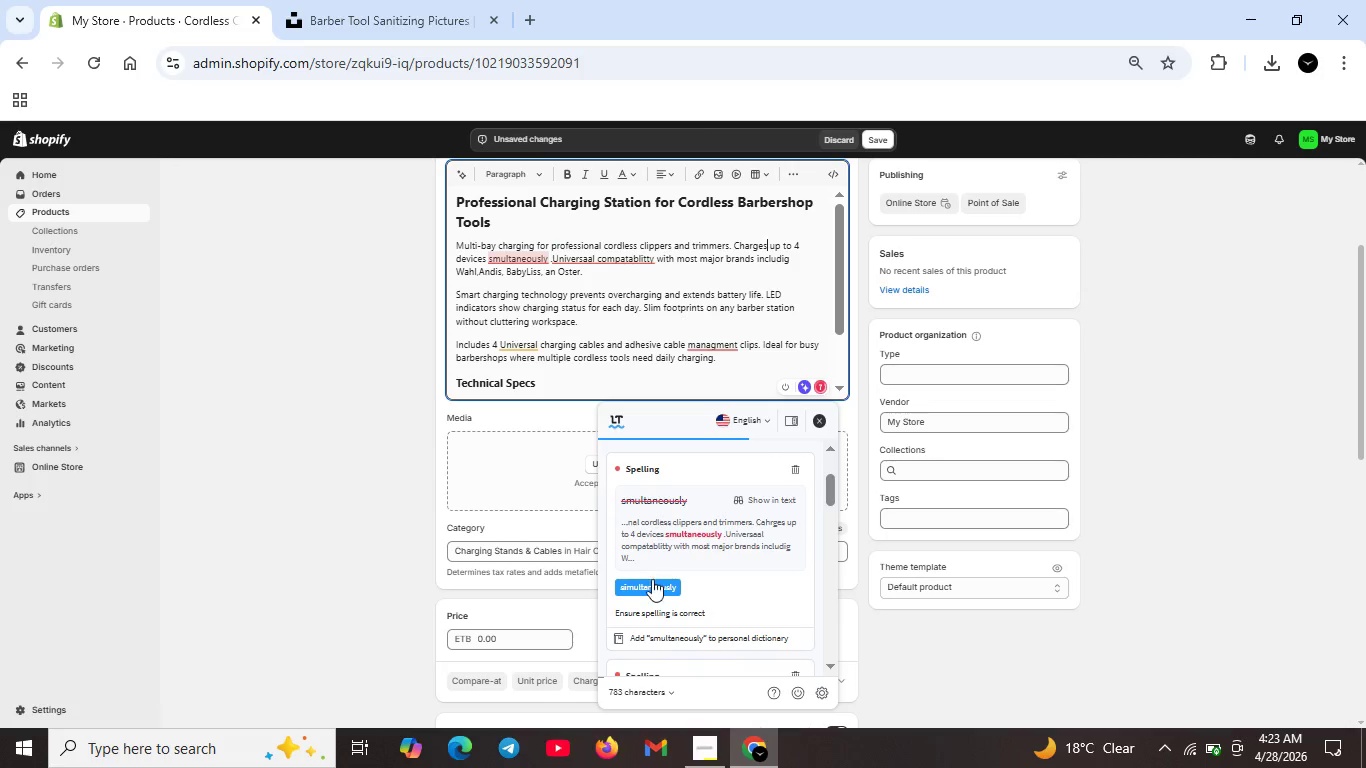 
left_click([652, 580])
 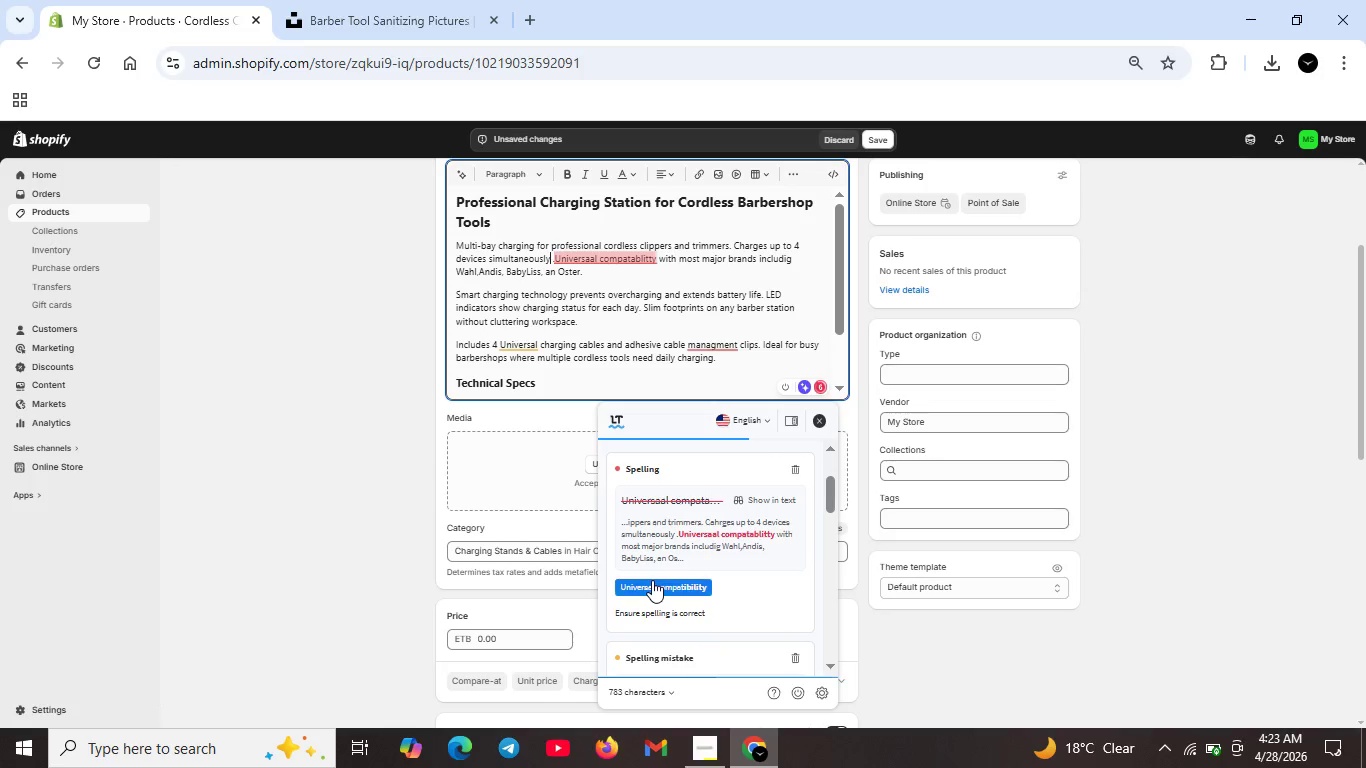 
left_click([652, 580])
 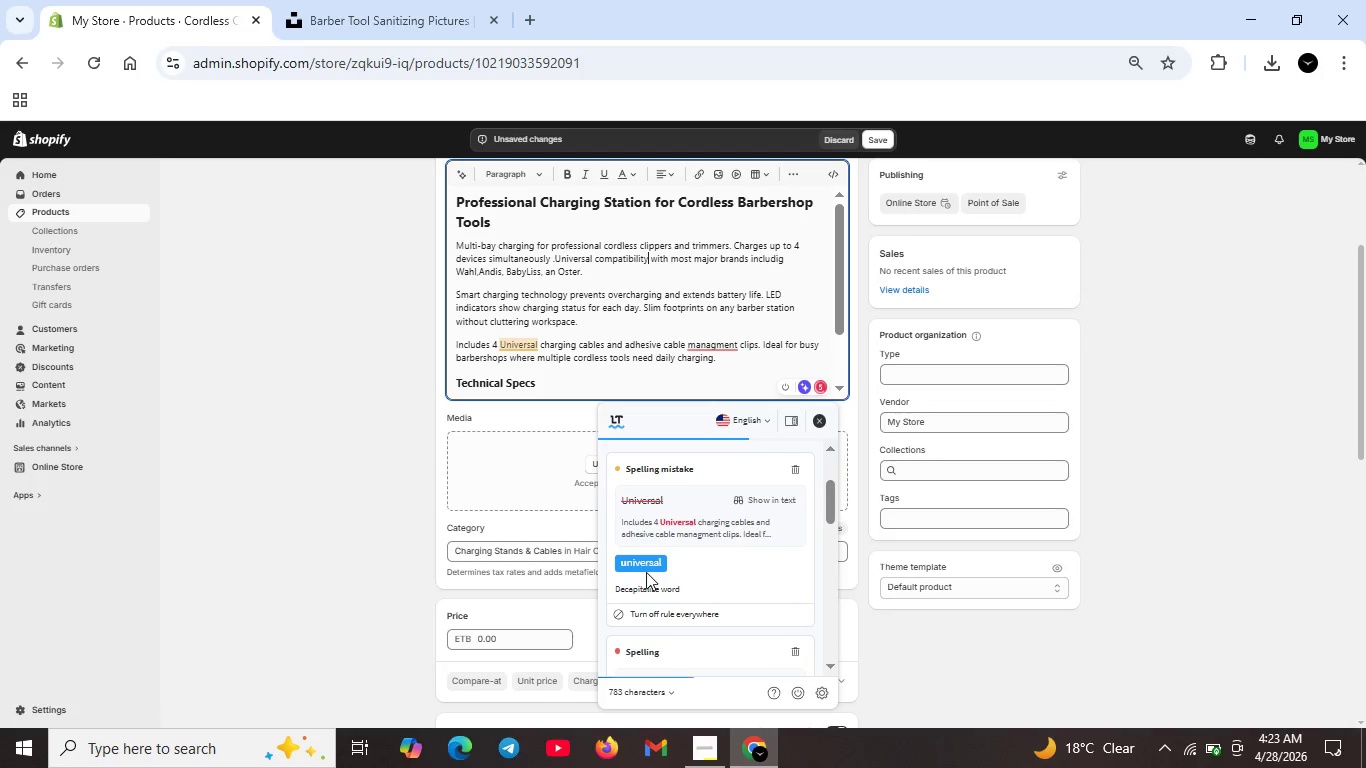 
left_click([646, 567])
 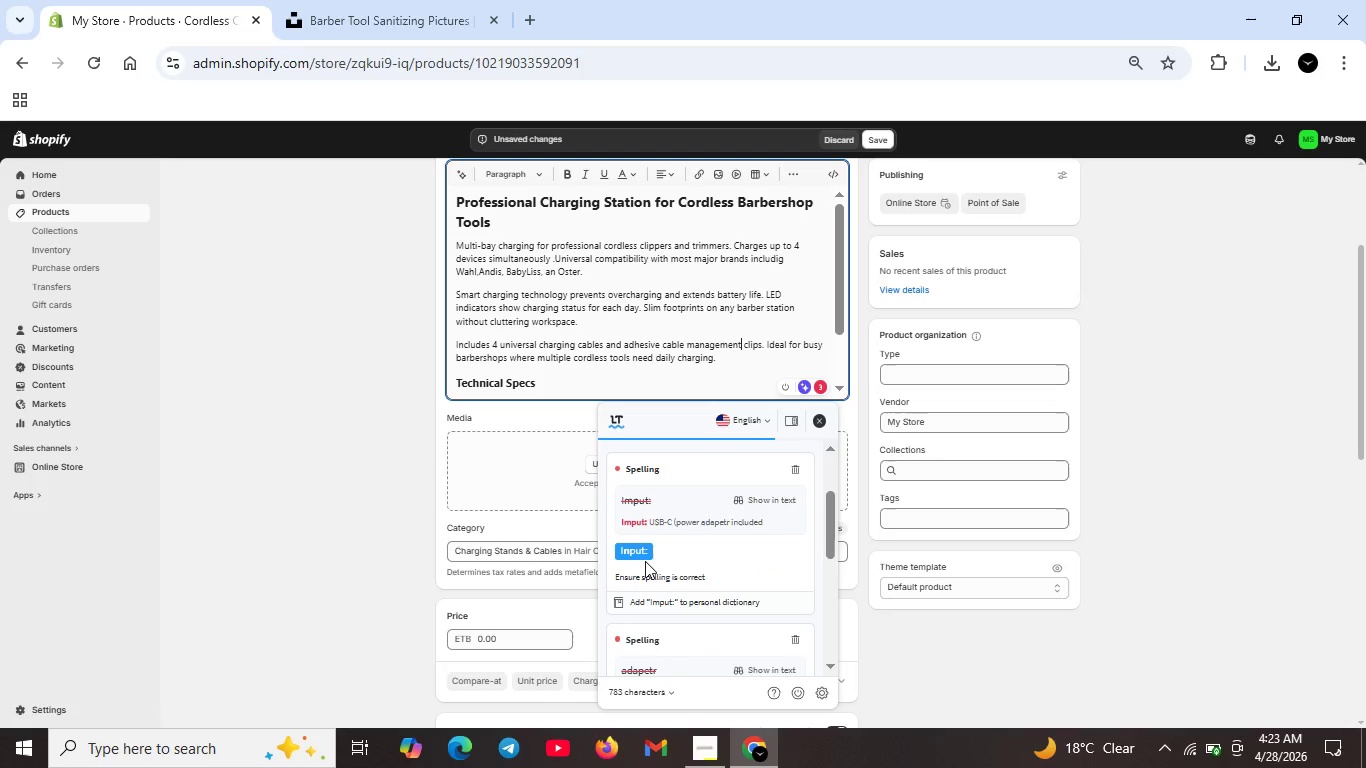 
left_click([638, 553])
 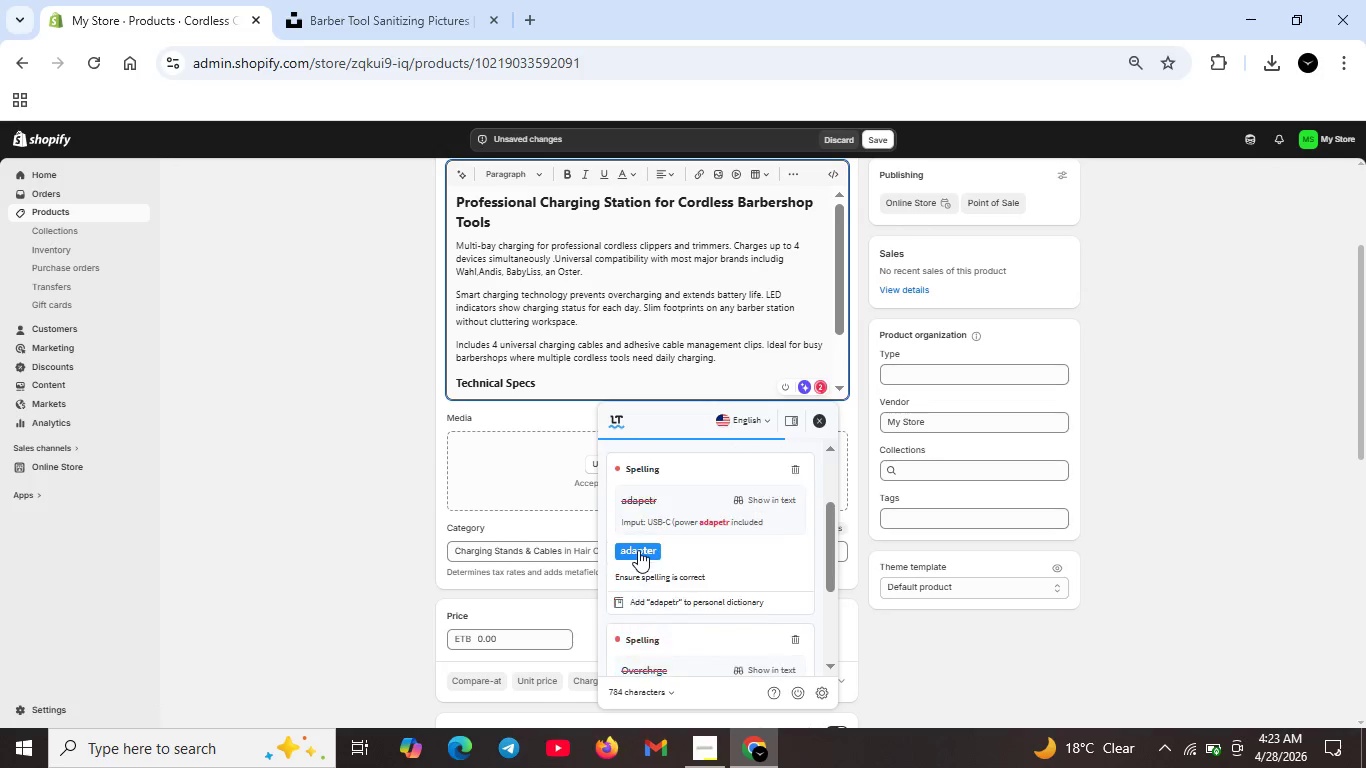 
left_click([638, 550])
 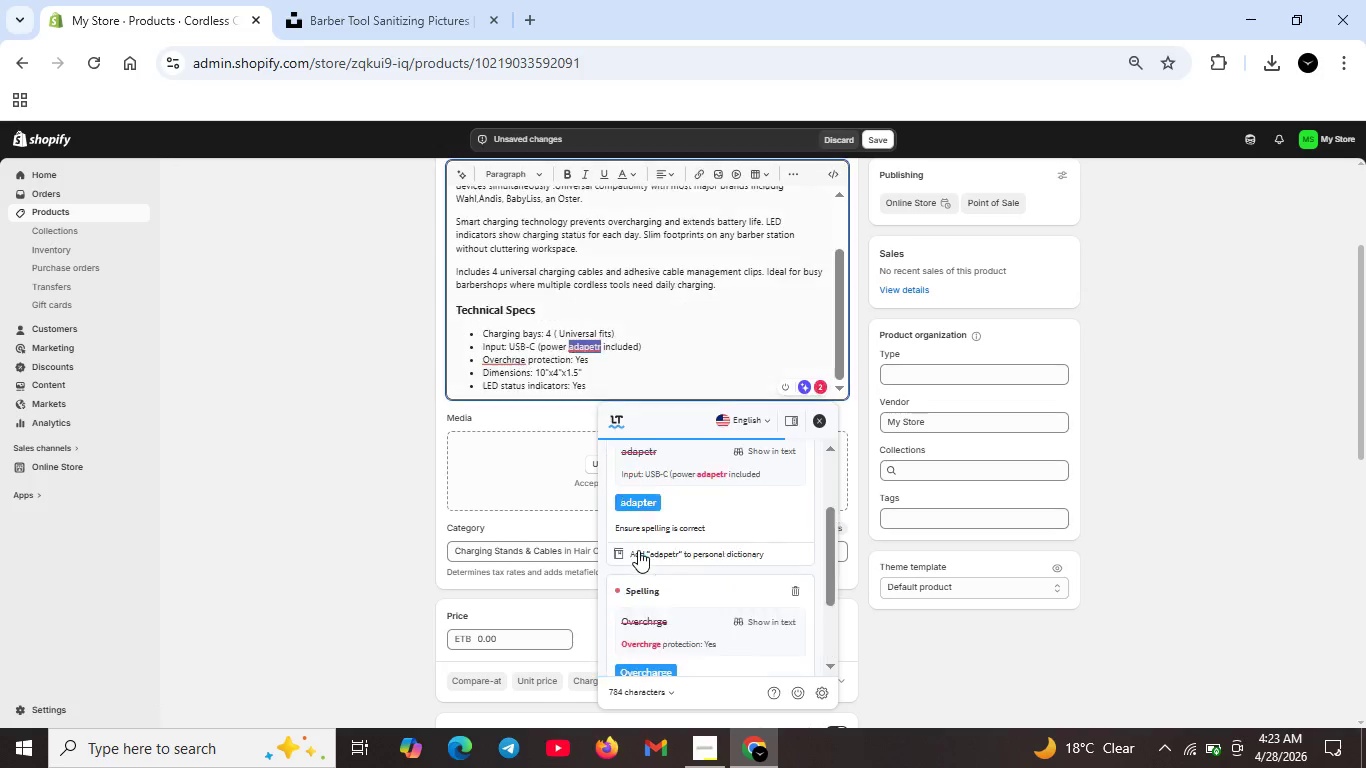 
left_click([638, 550])
 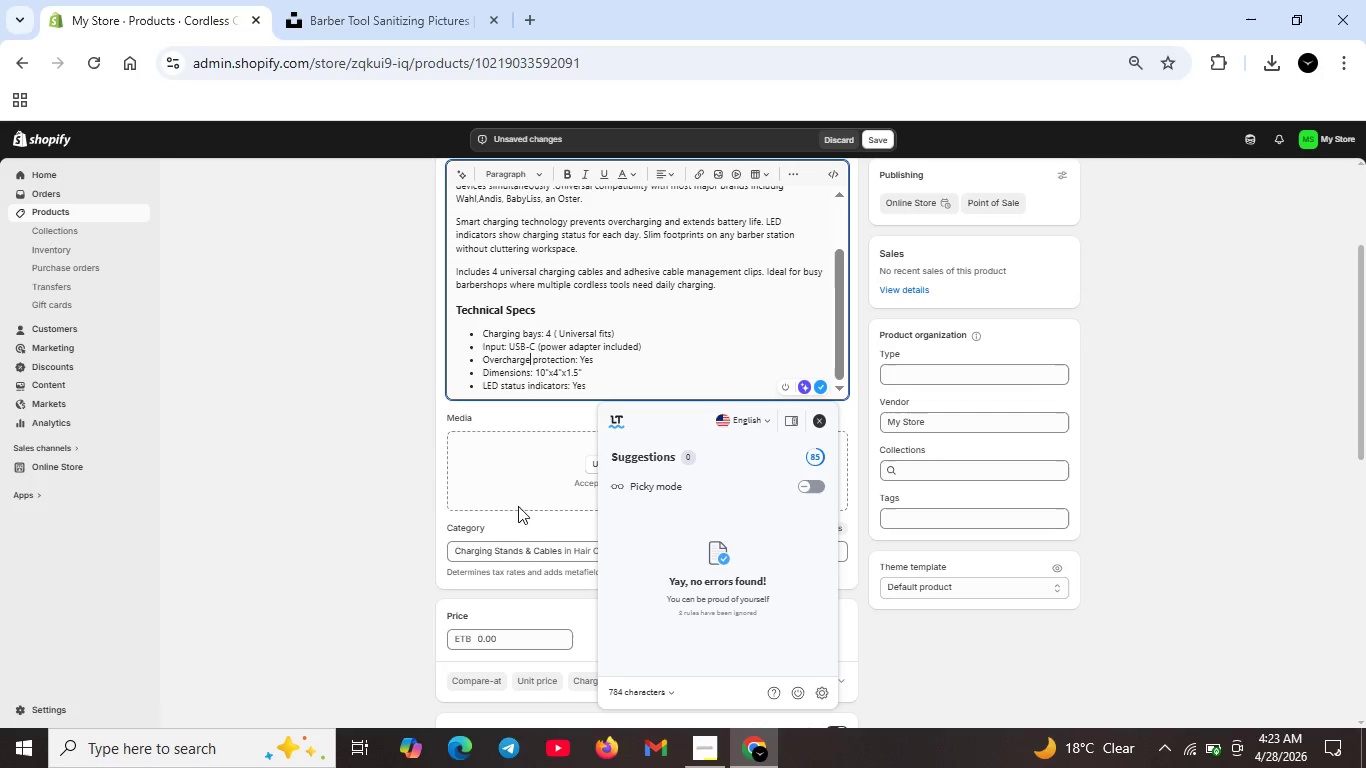 
left_click([405, 485])
 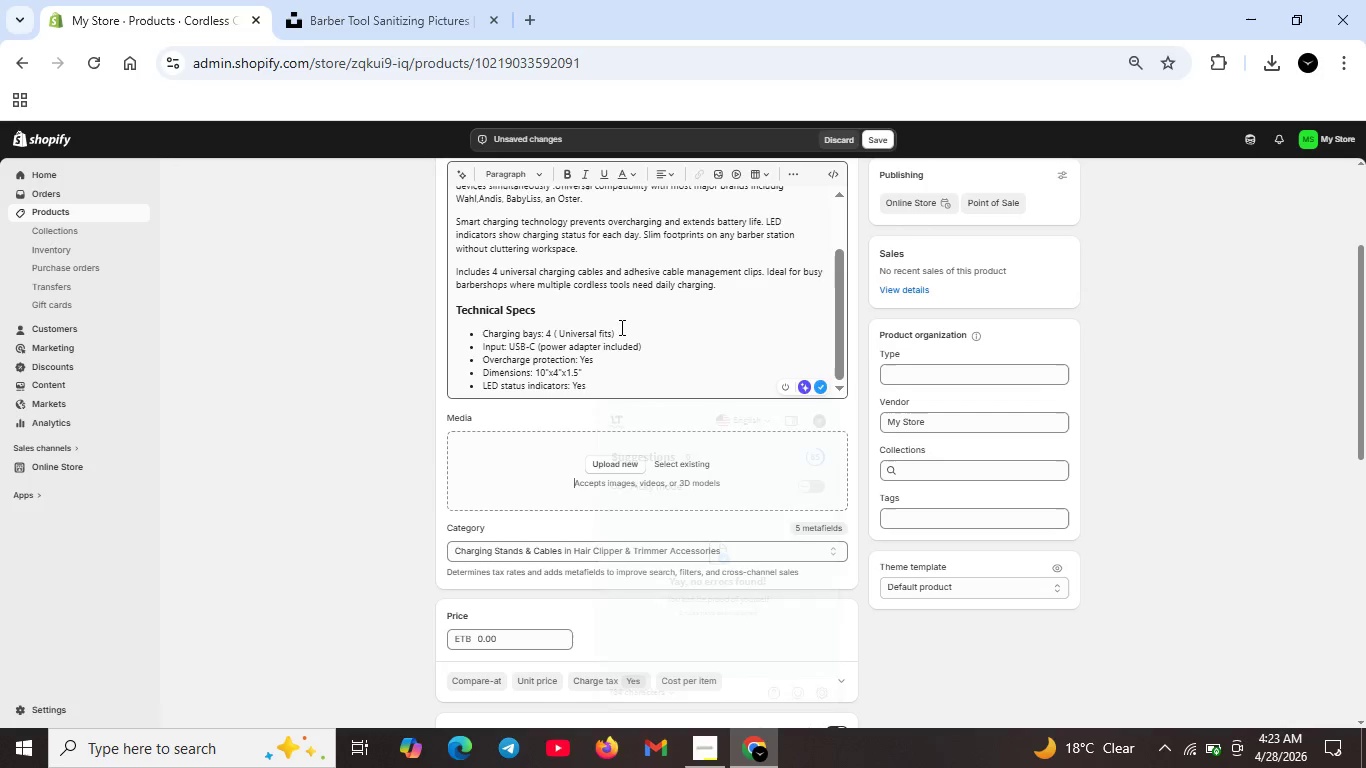 
scroll: coordinate [622, 326], scroll_direction: up, amount: 3.0
 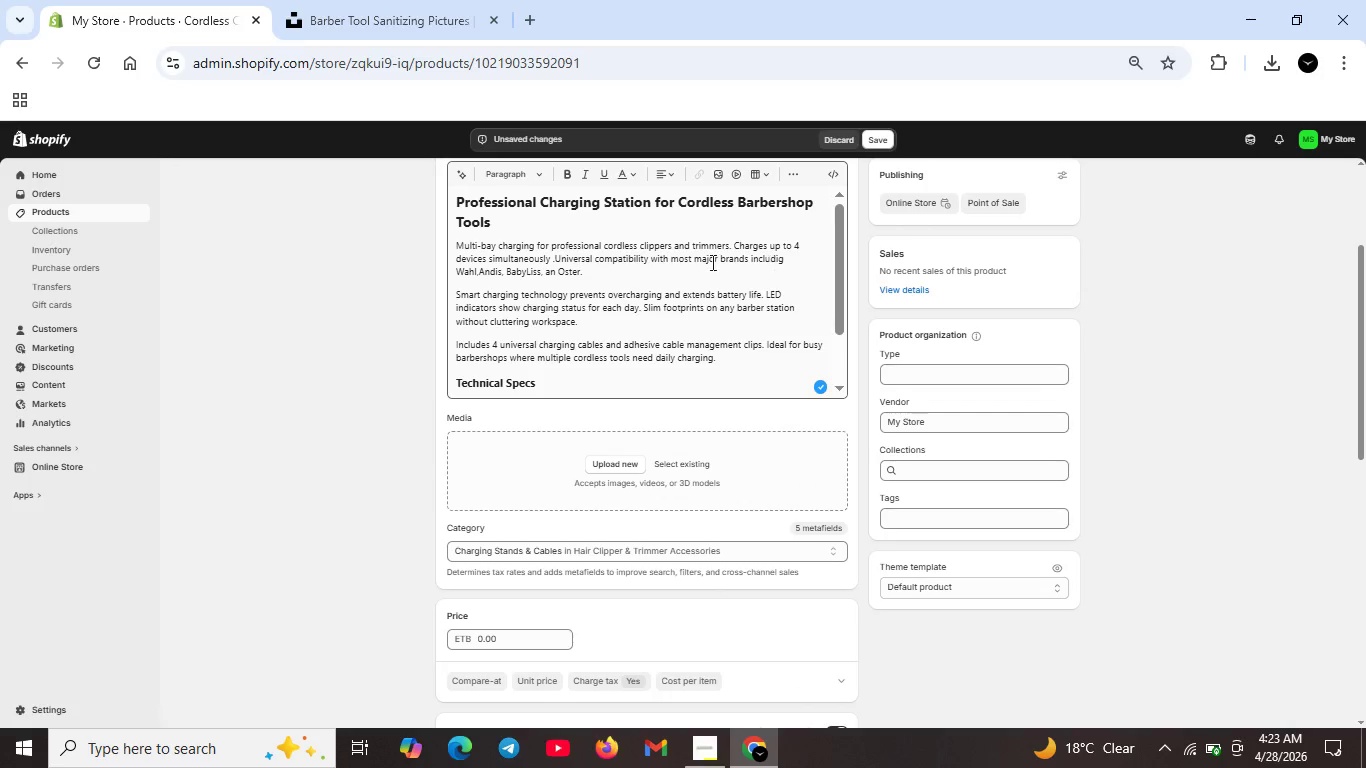 
wait(11.05)
 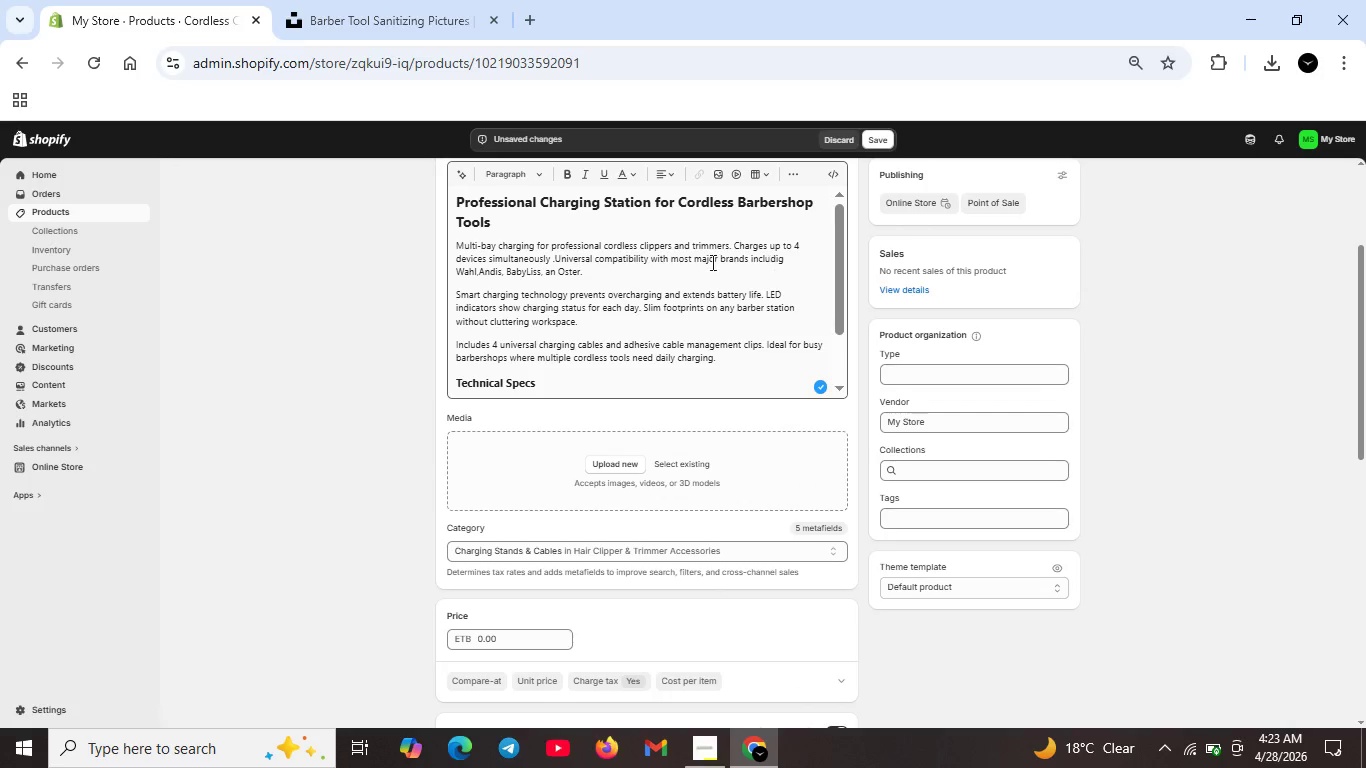 
left_click([480, 270])
 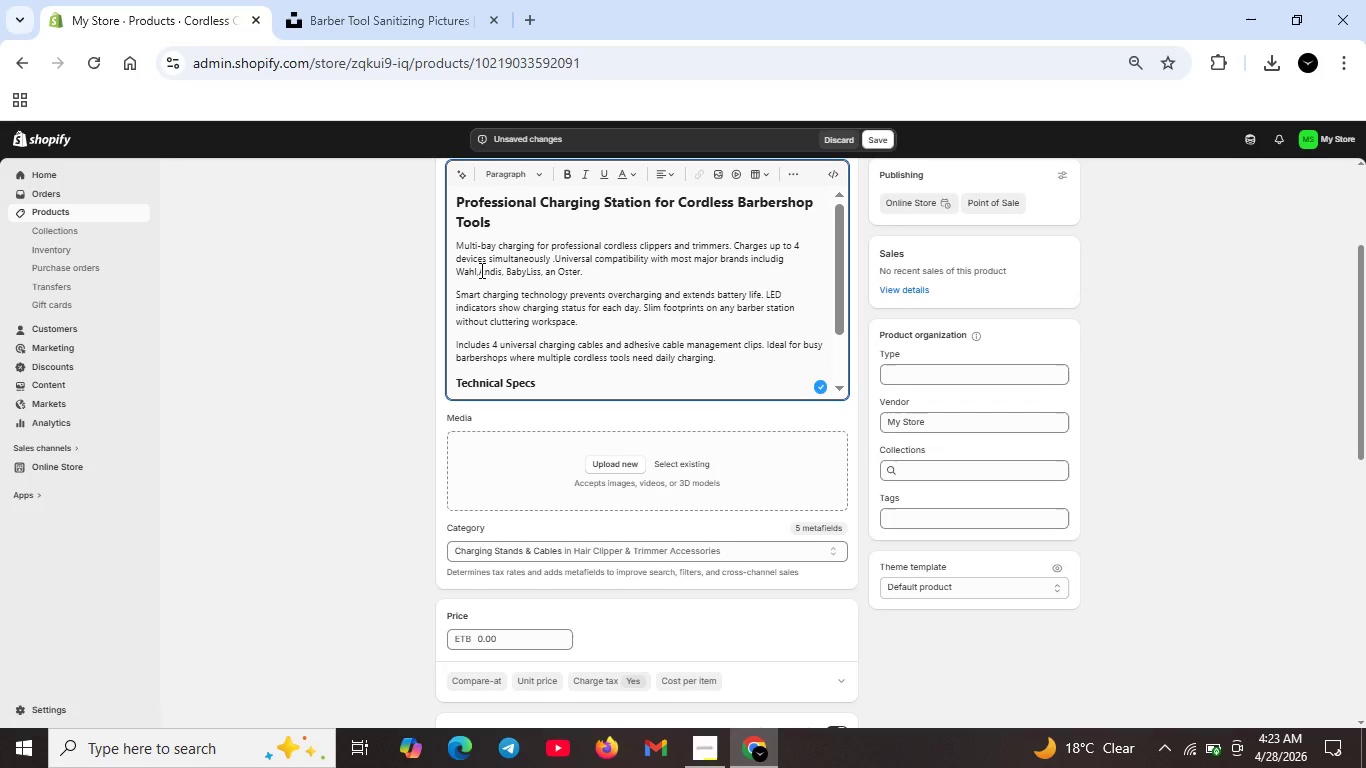 
key(Space)
 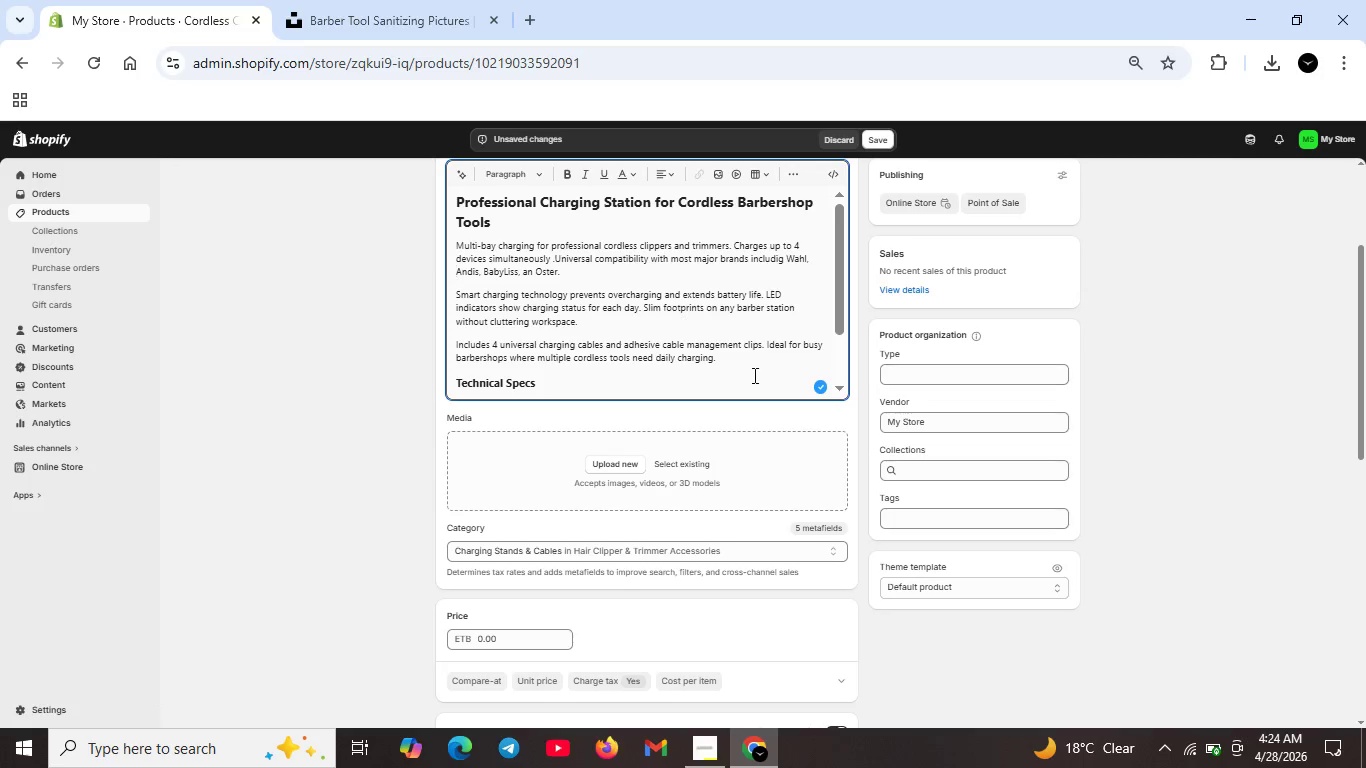 
wait(30.83)
 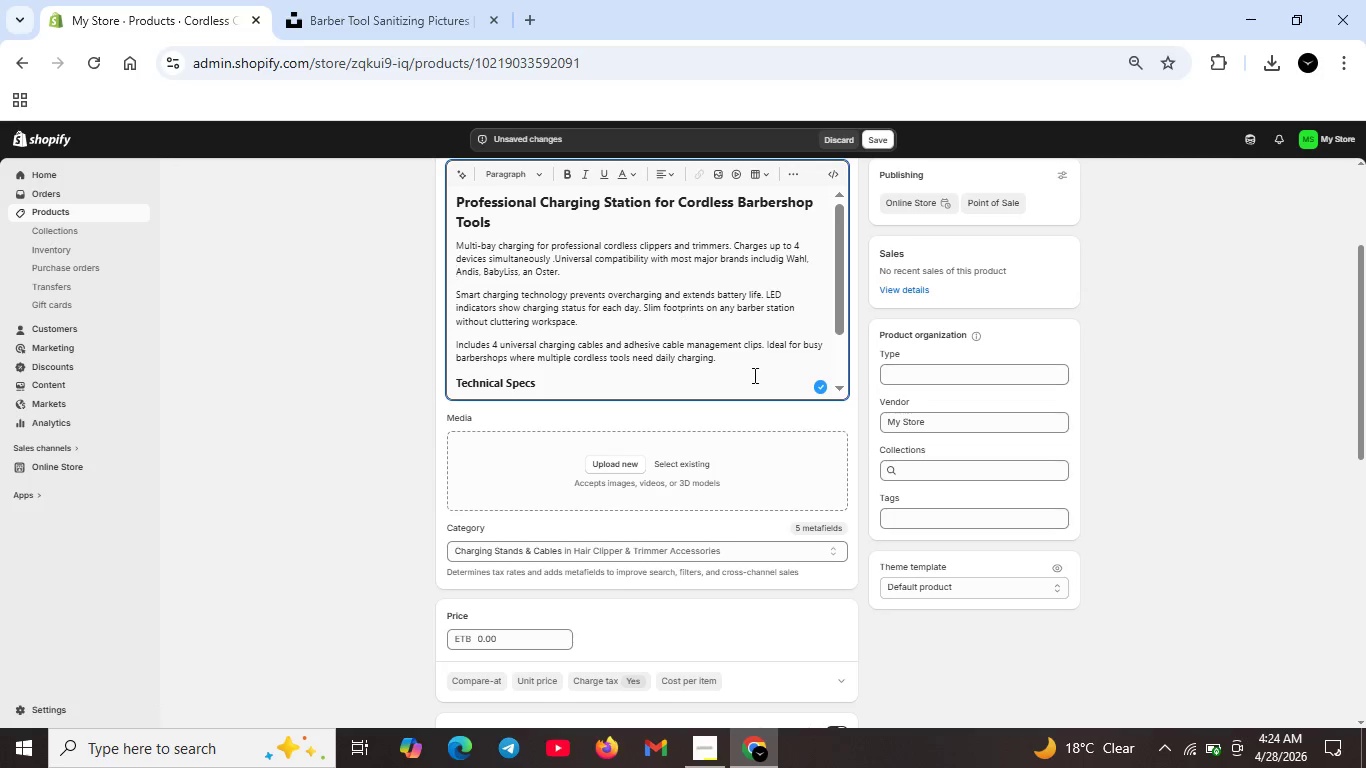 
scroll: coordinate [567, 373], scroll_direction: none, amount: 0.0
 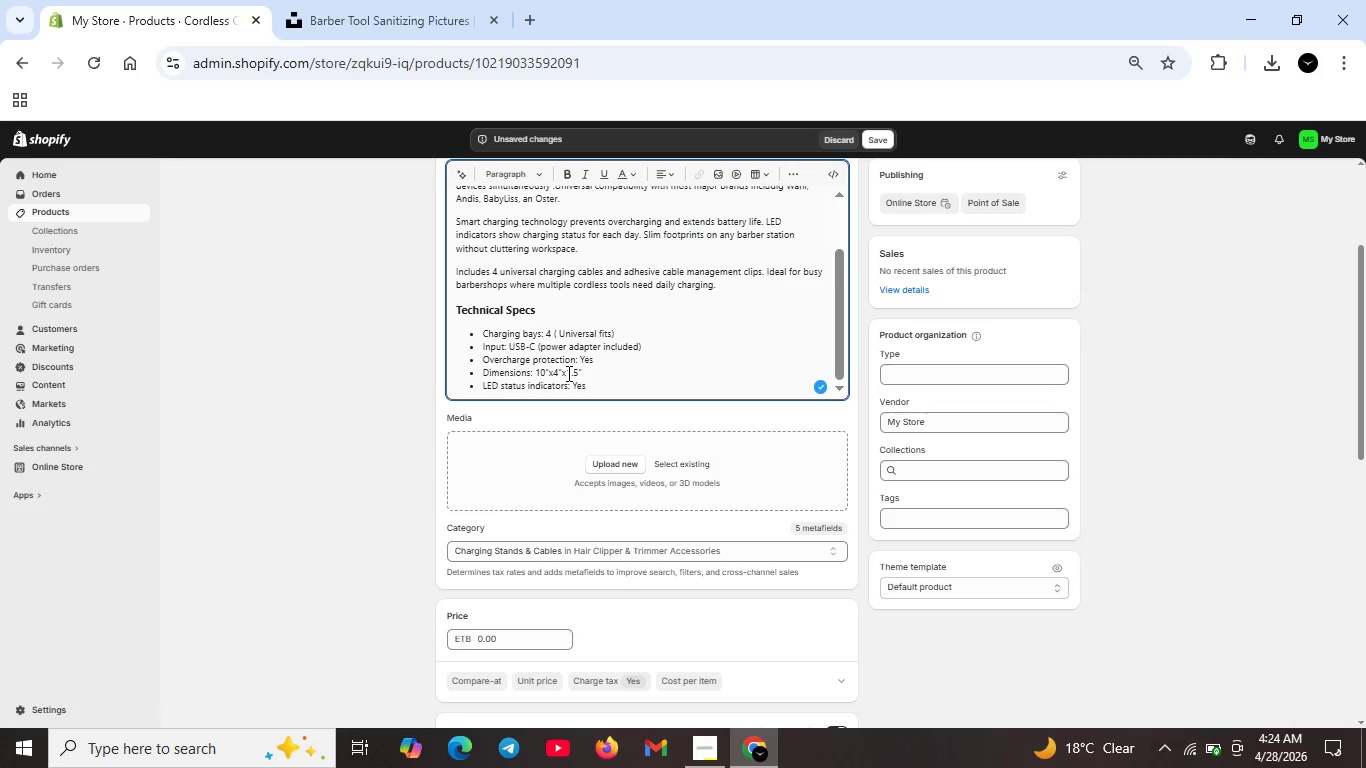 
scroll: coordinate [567, 373], scroll_direction: down, amount: 2.0
 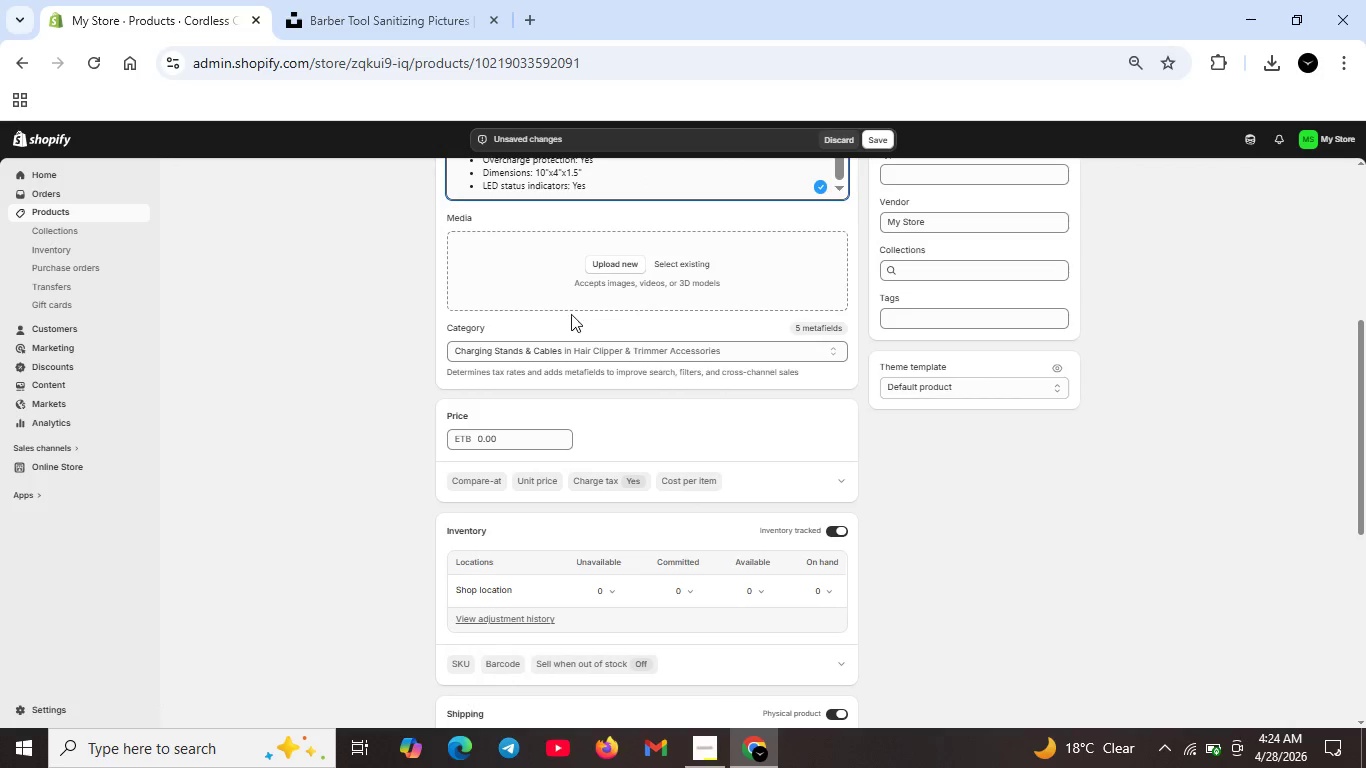 
scroll: coordinate [571, 312], scroll_direction: up, amount: 1.0
 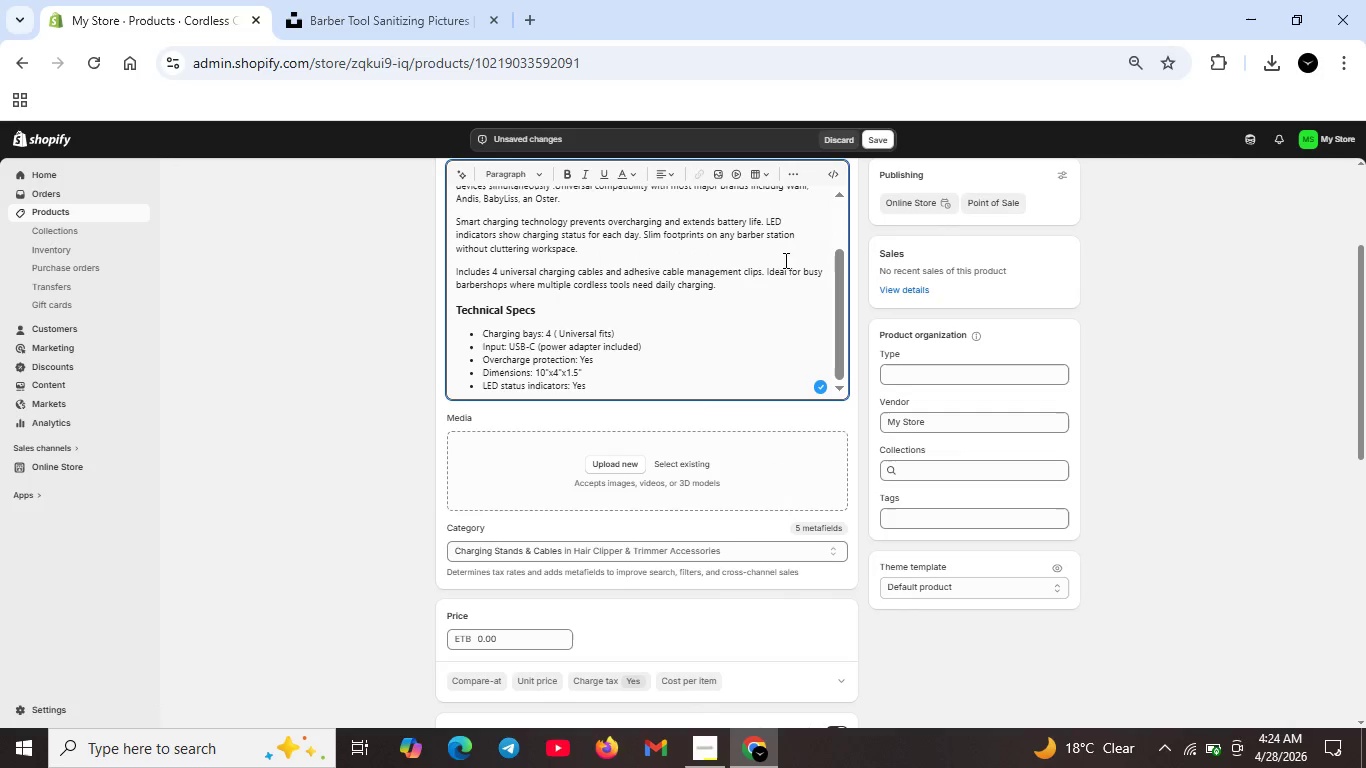 
left_click([882, 134])
 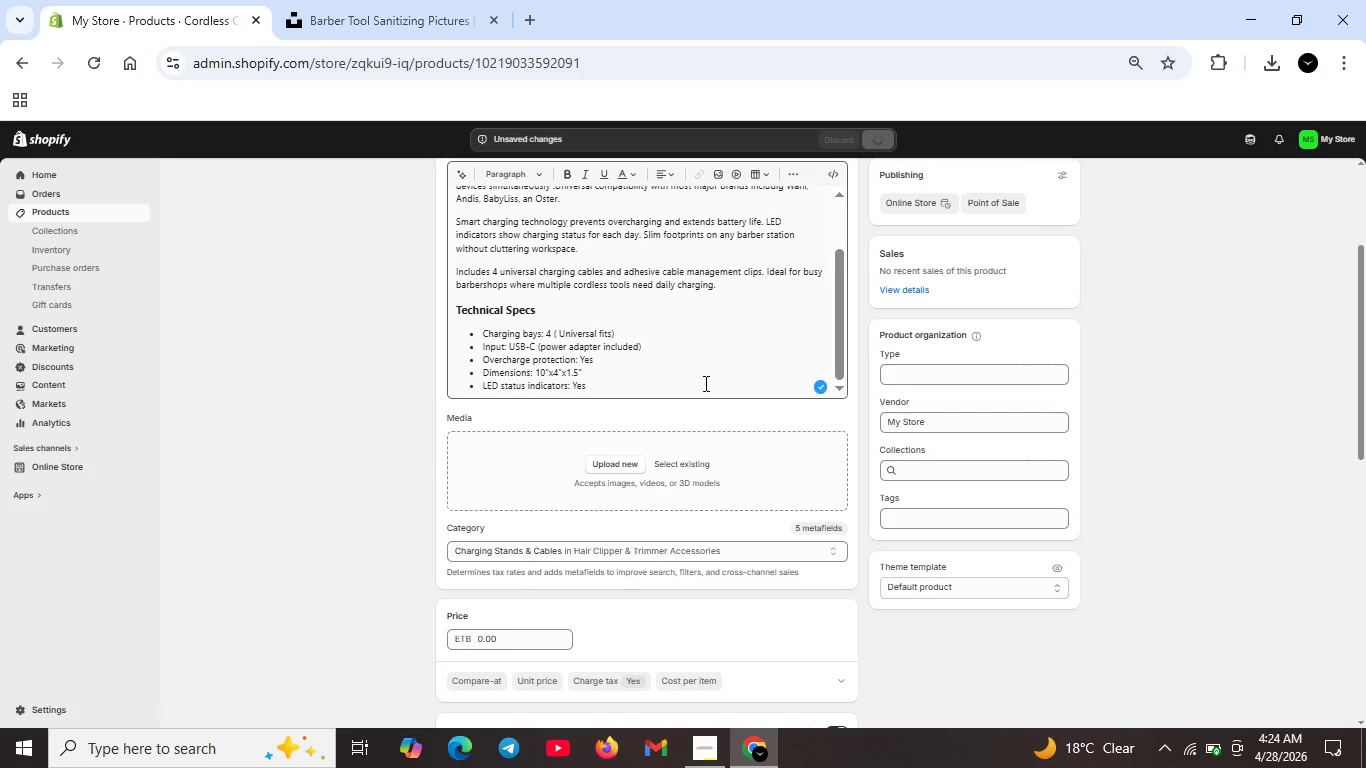 
scroll: coordinate [702, 408], scroll_direction: none, amount: 0.0